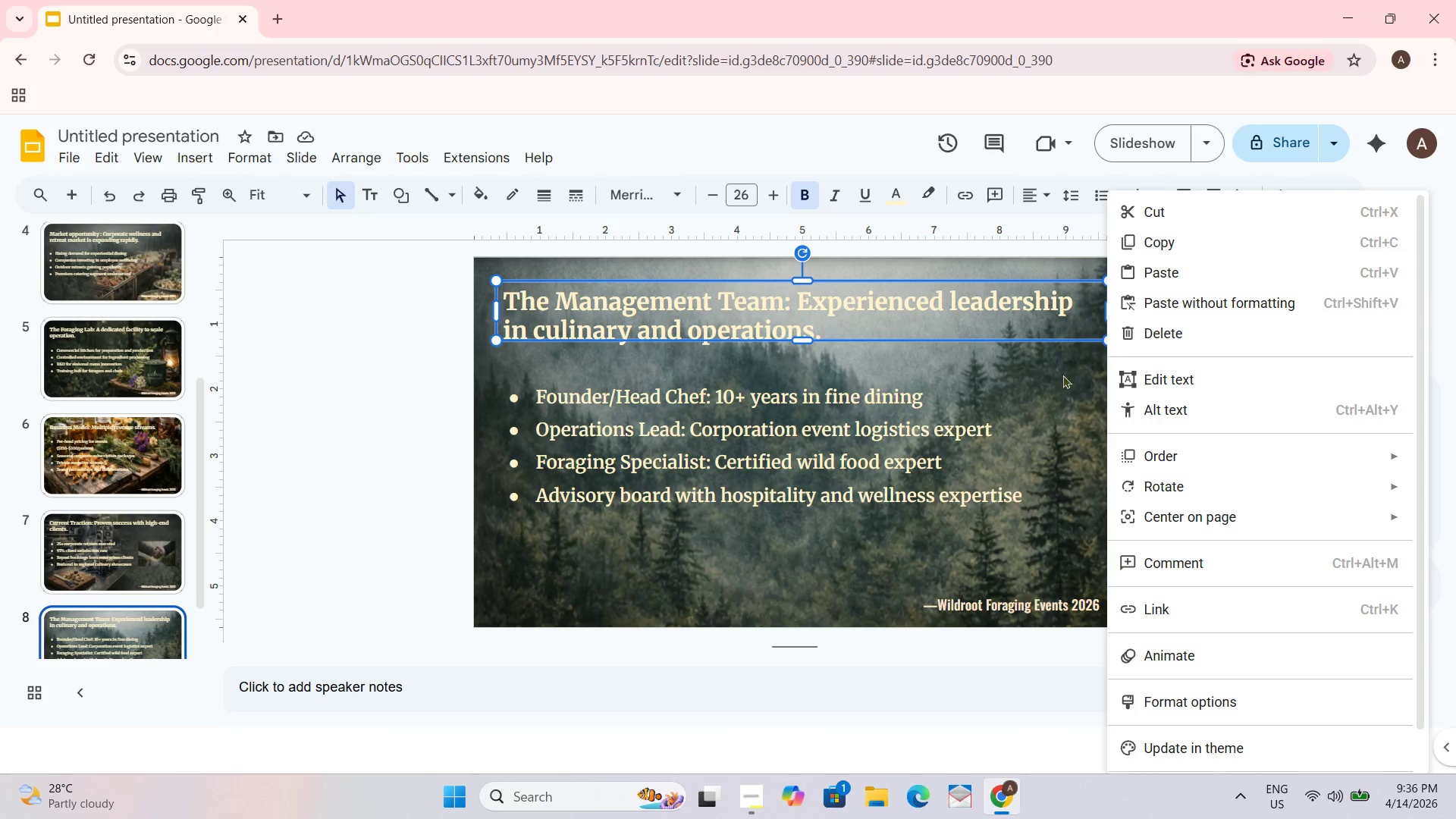 
right_click([1043, 375])
 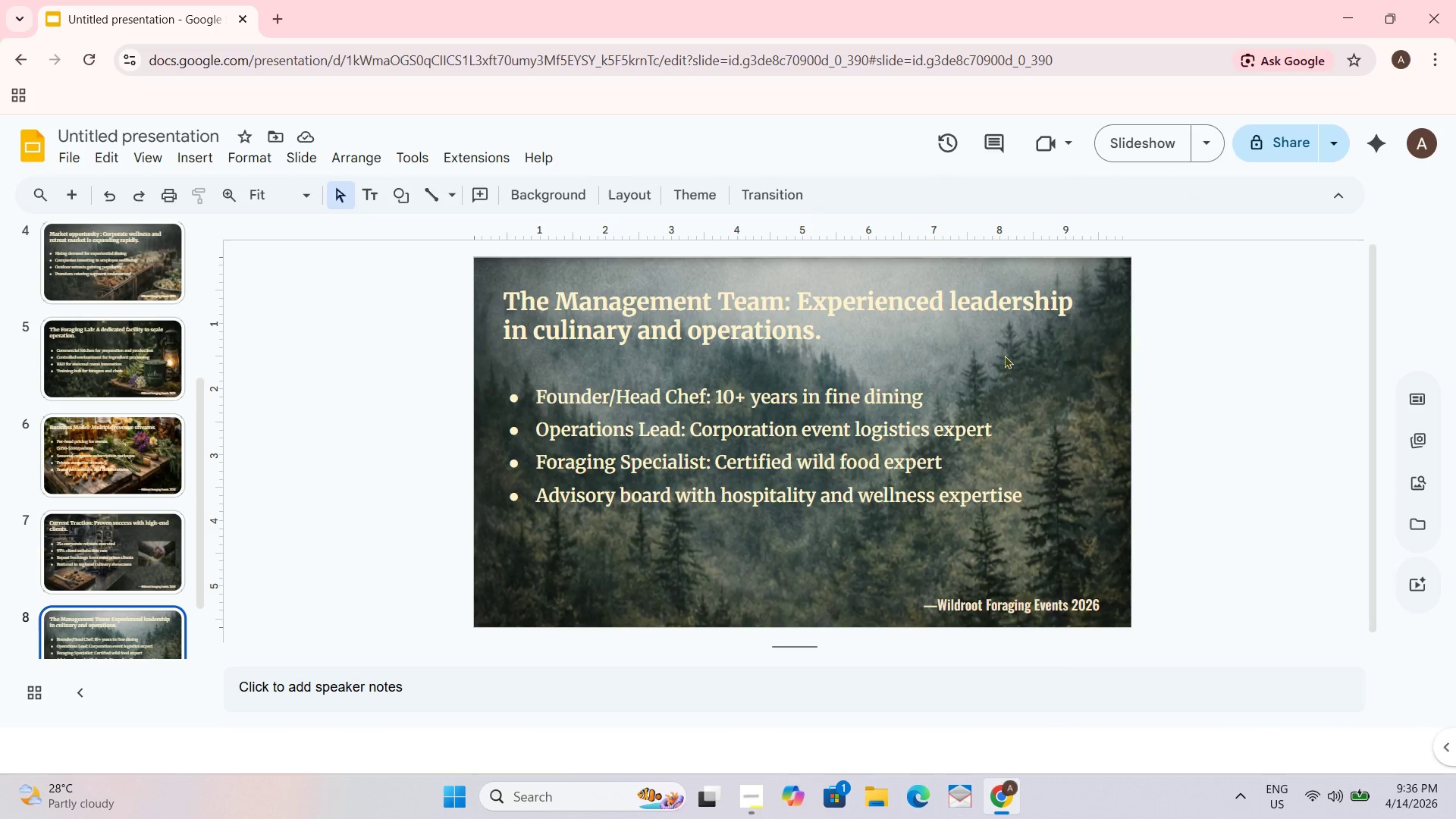 
double_click([1004, 355])
 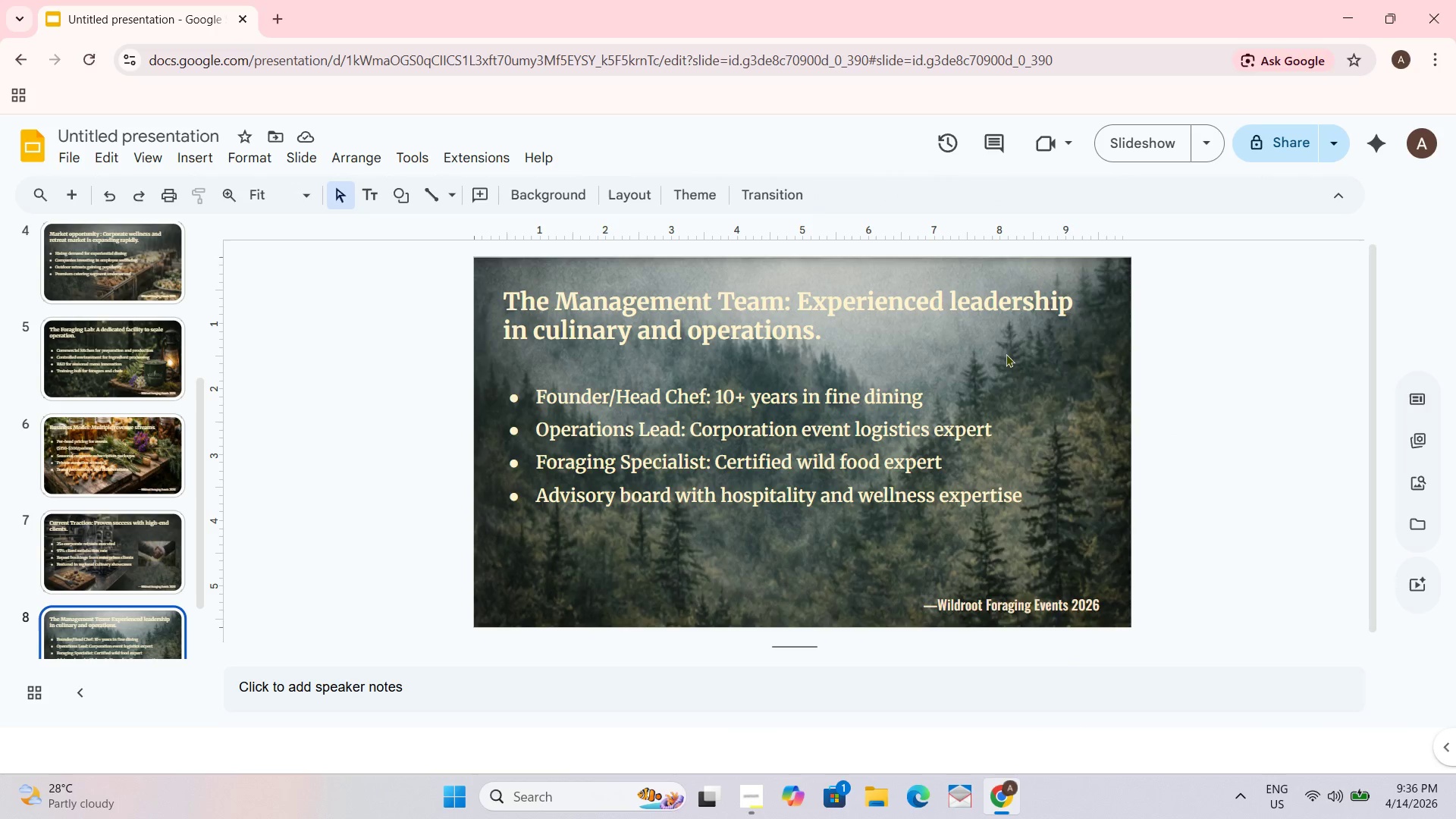 
triple_click([1006, 353])
 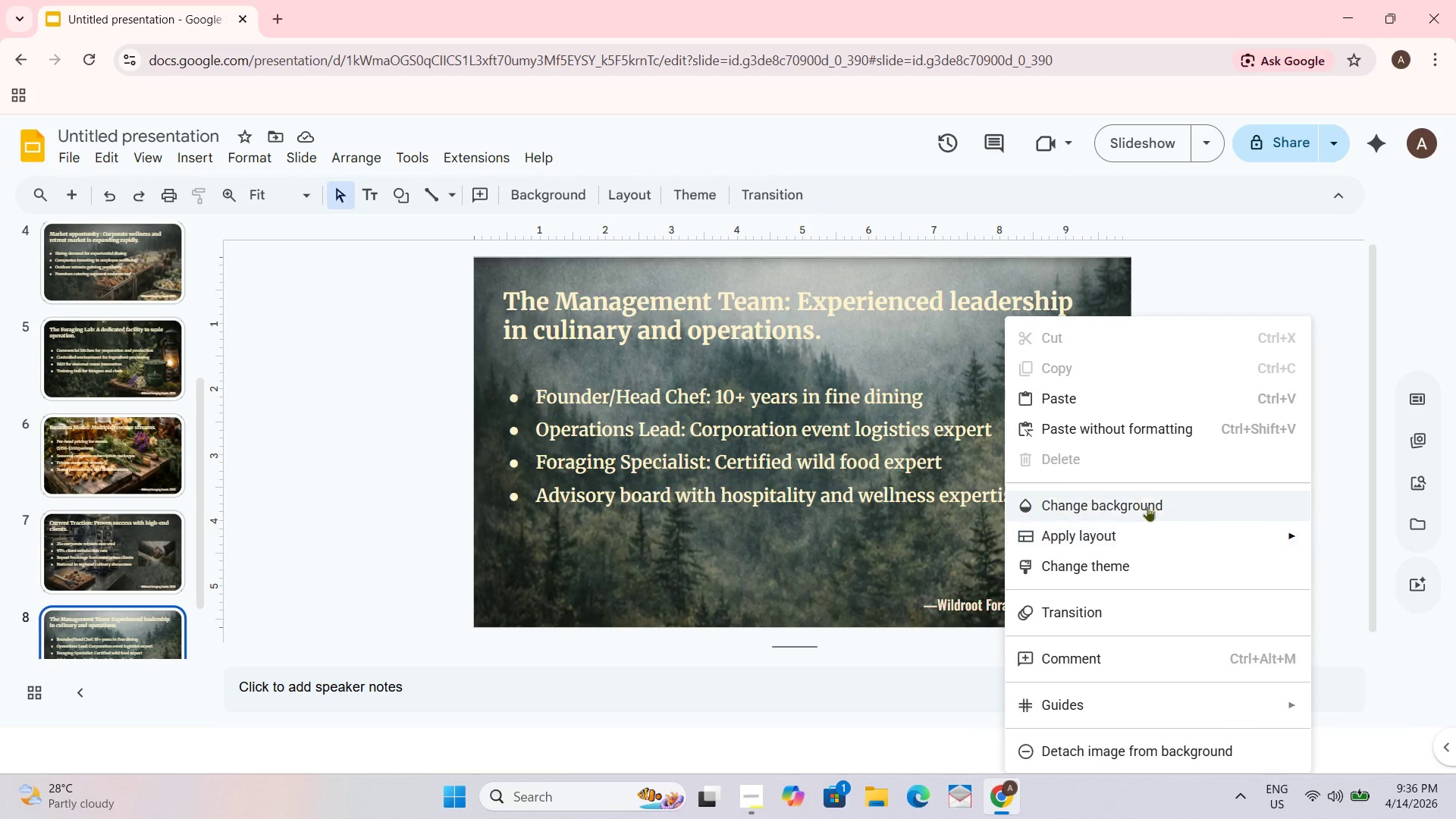 
left_click([1141, 502])
 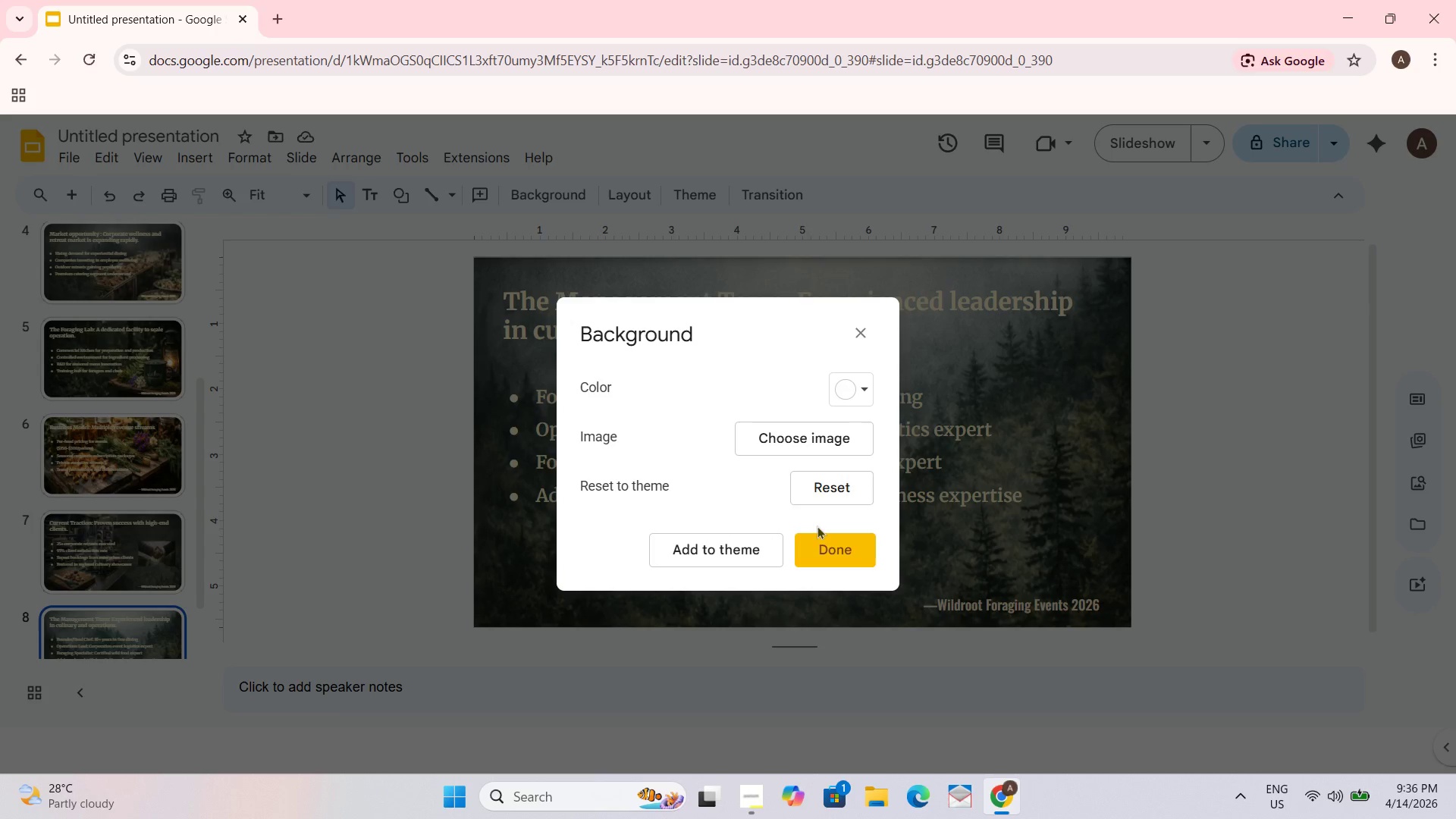 
left_click([824, 445])
 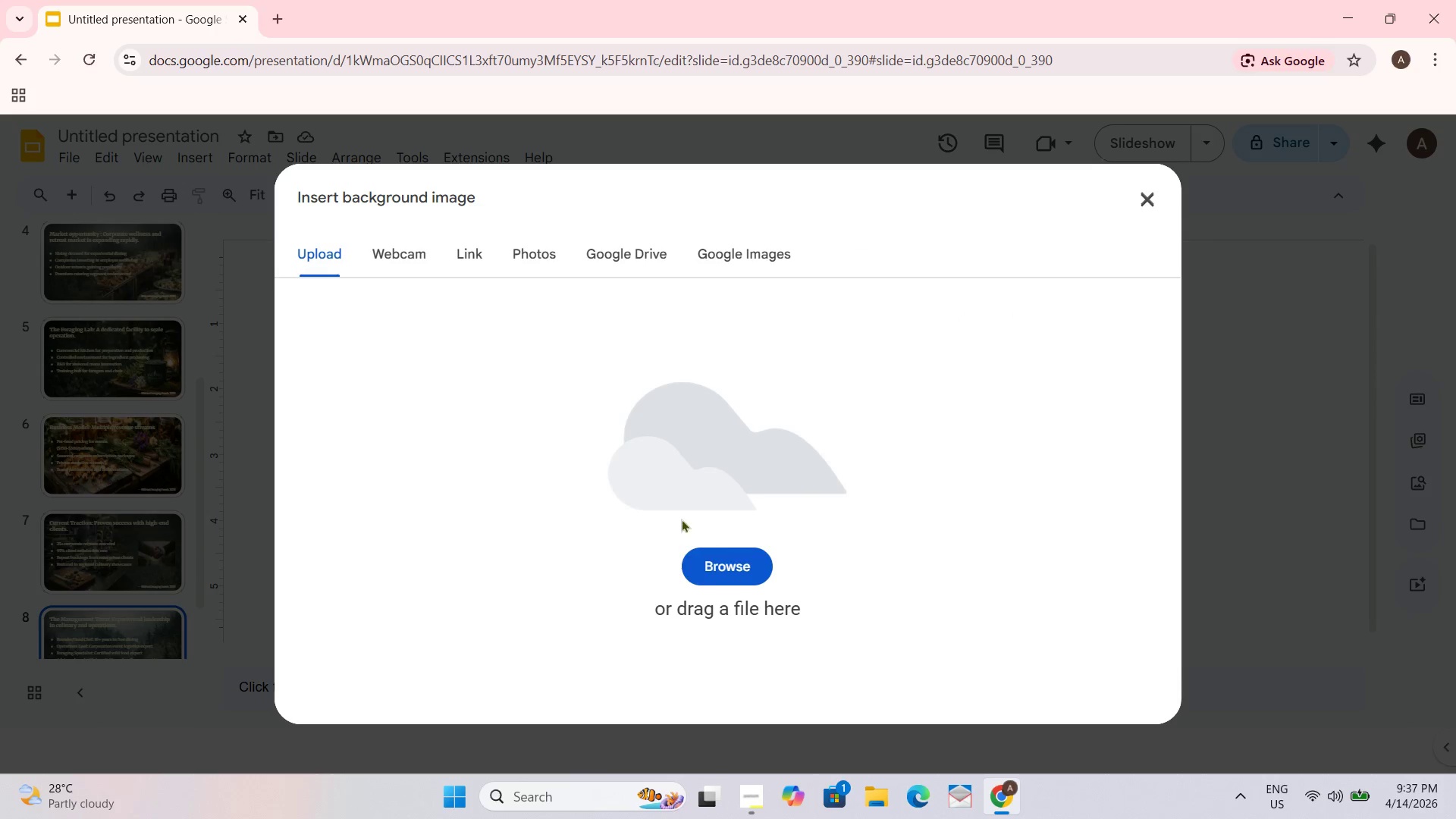 
left_click([726, 568])
 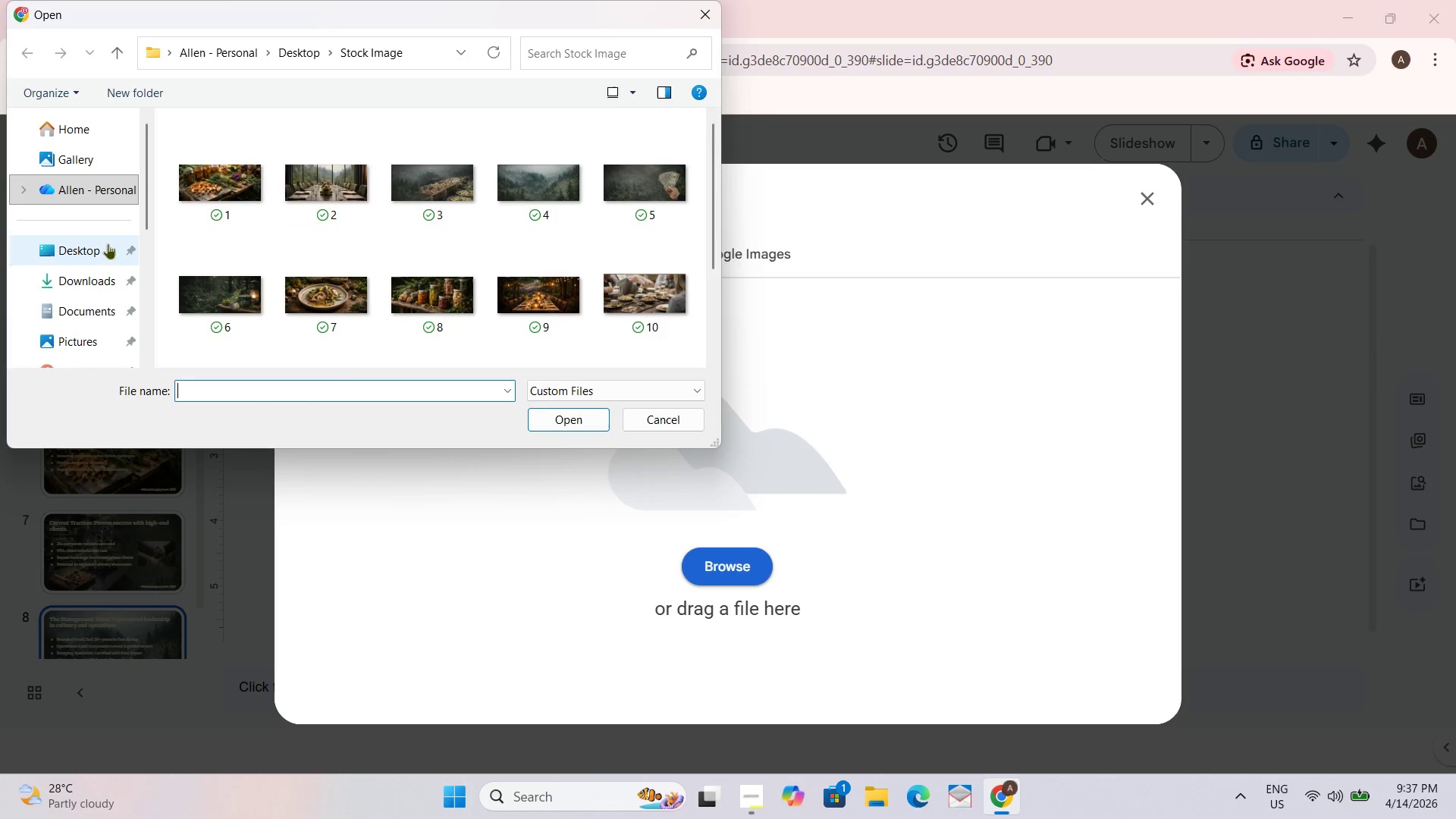 
wait(5.89)
 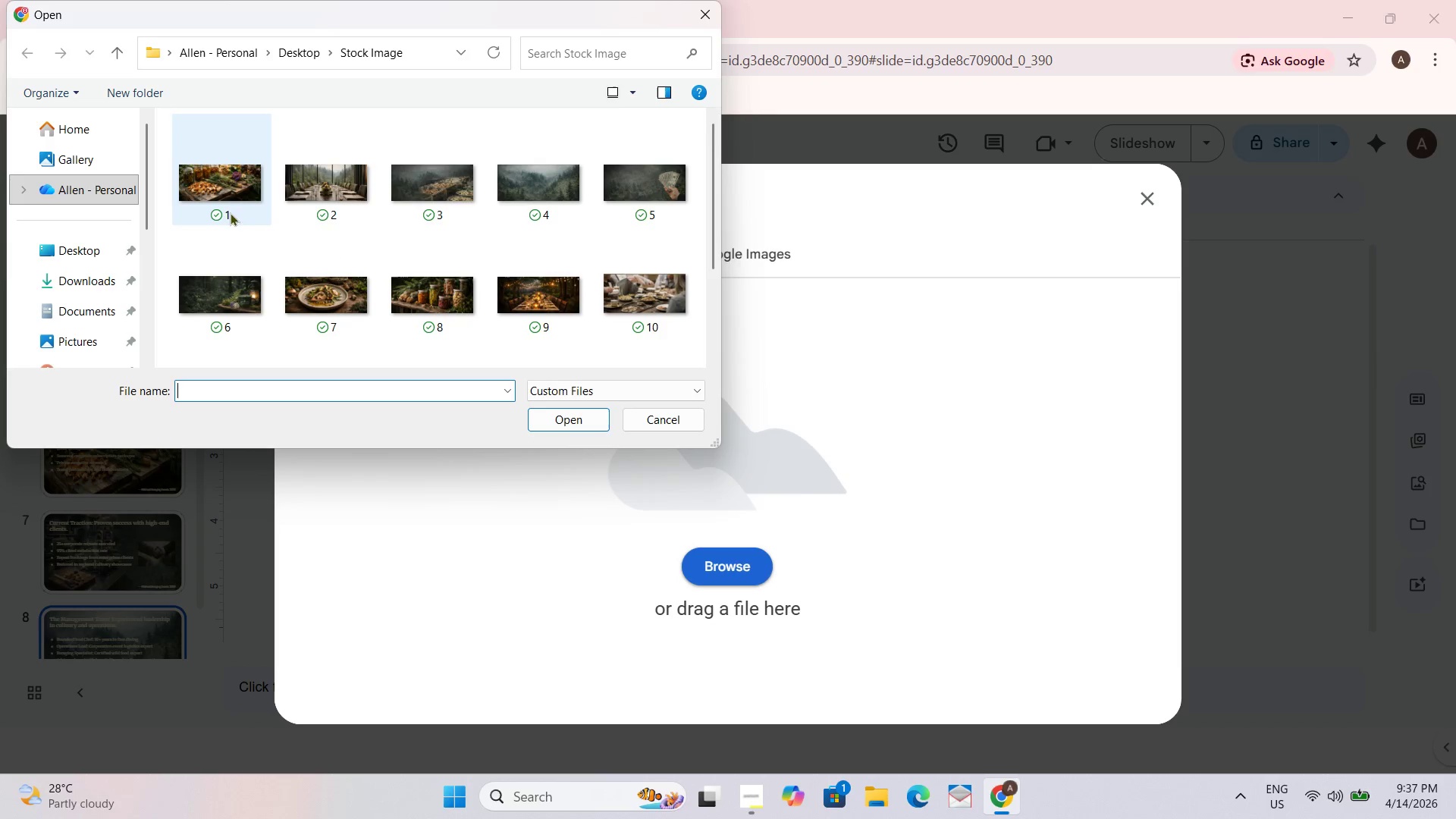 
left_click([78, 243])
 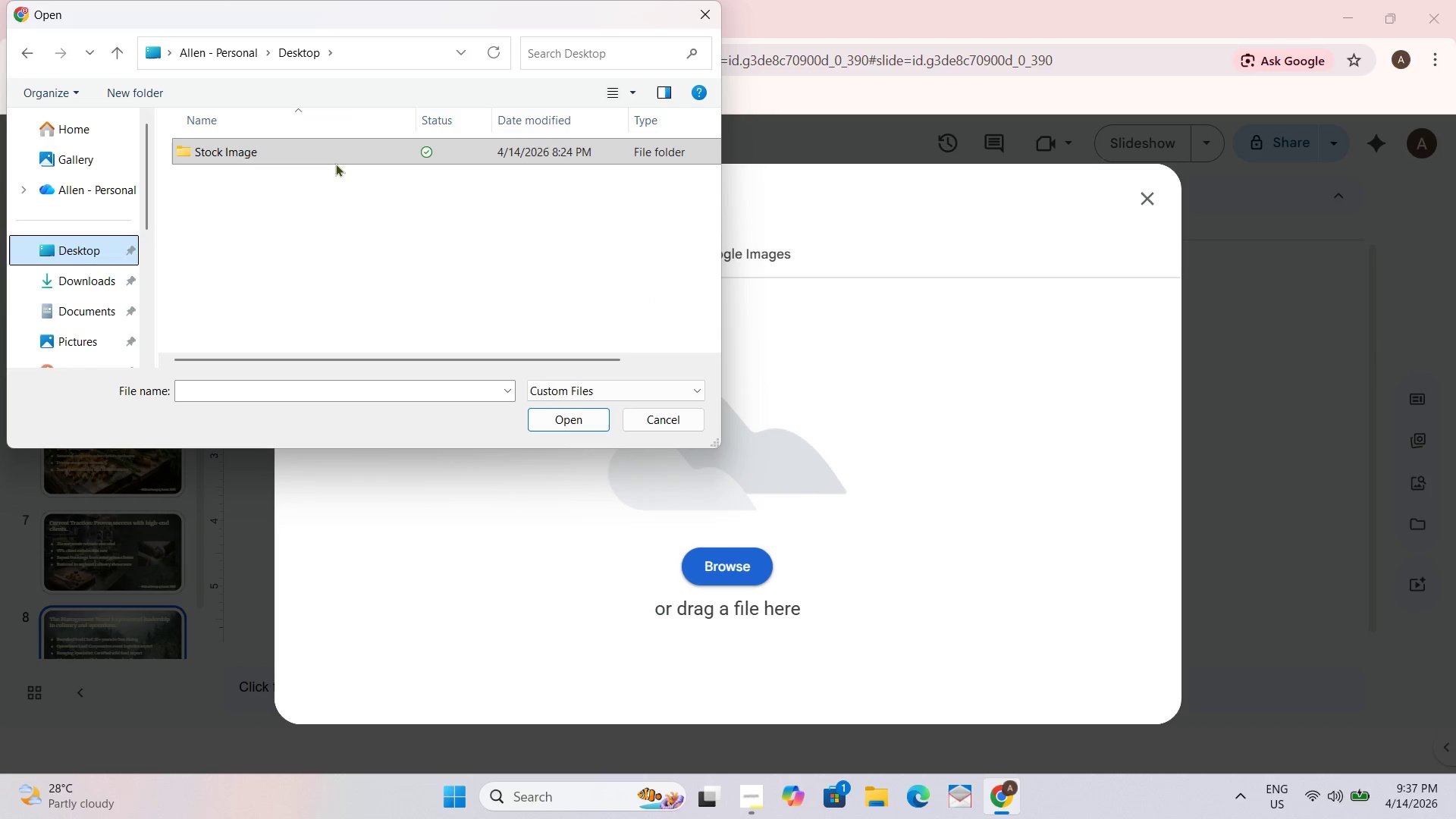 
double_click([346, 153])
 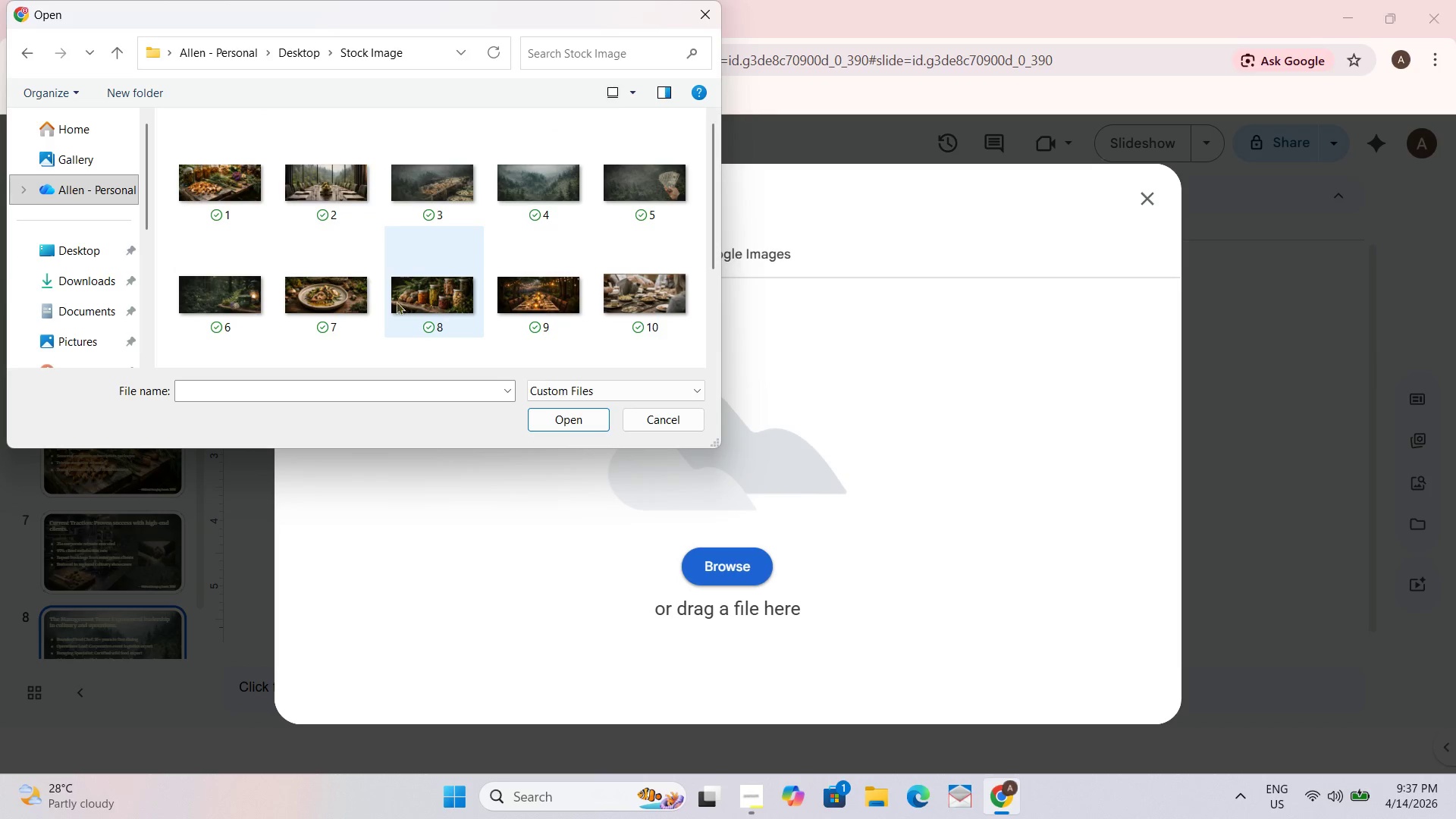 
scroll: coordinate [305, 283], scroll_direction: down, amount: 2.0
 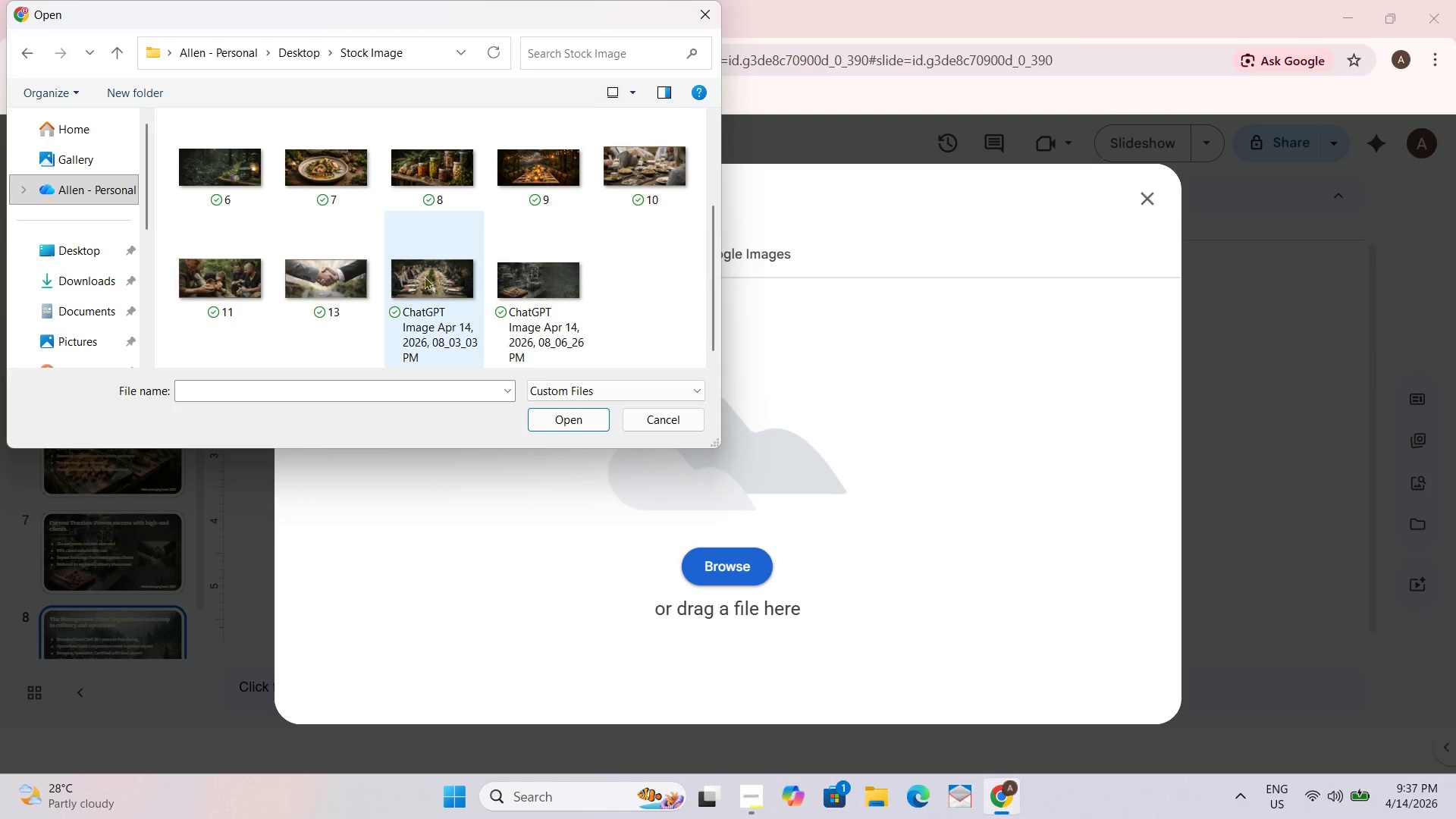 
left_click([563, 409])
 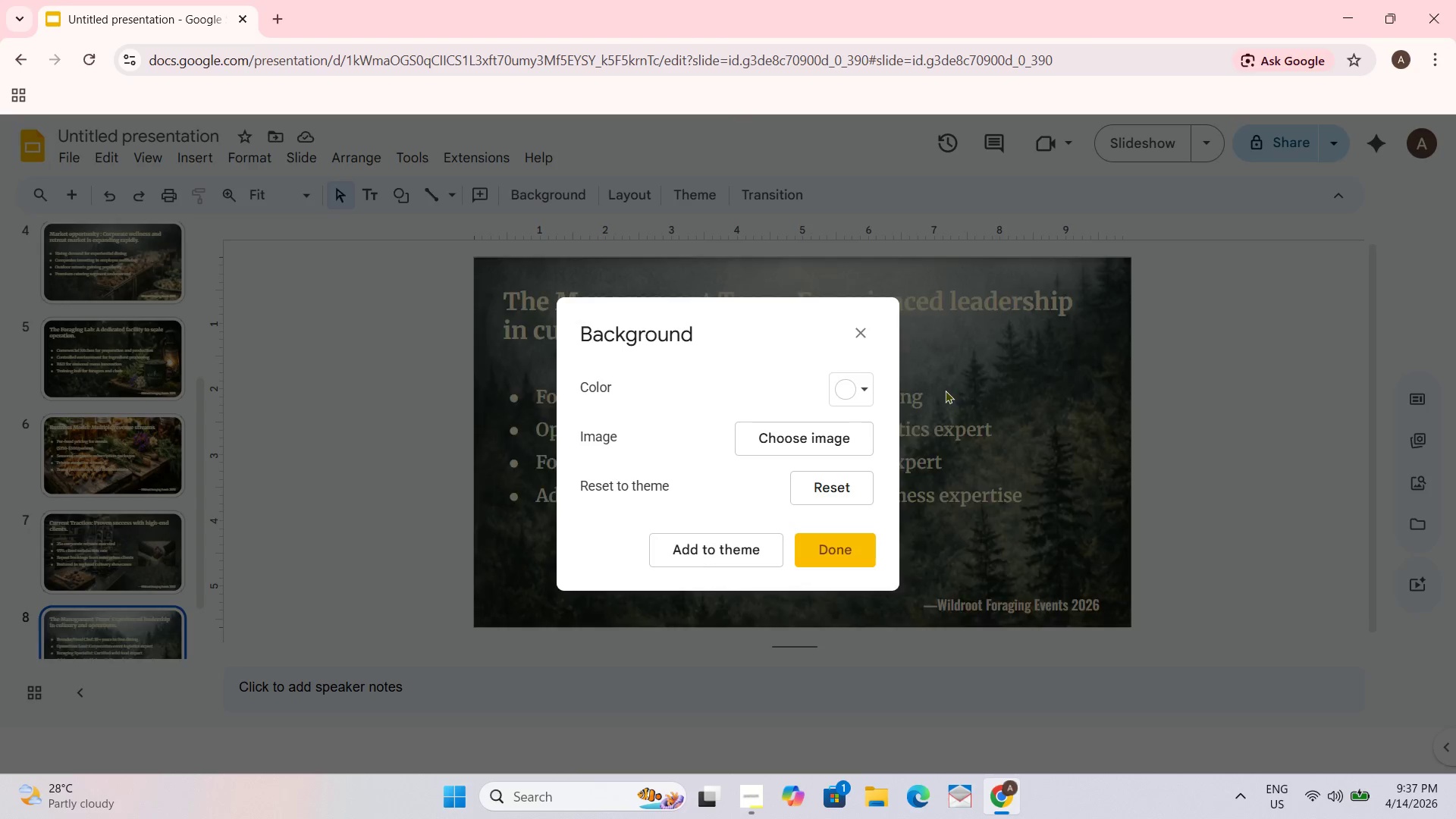 
left_click([833, 538])
 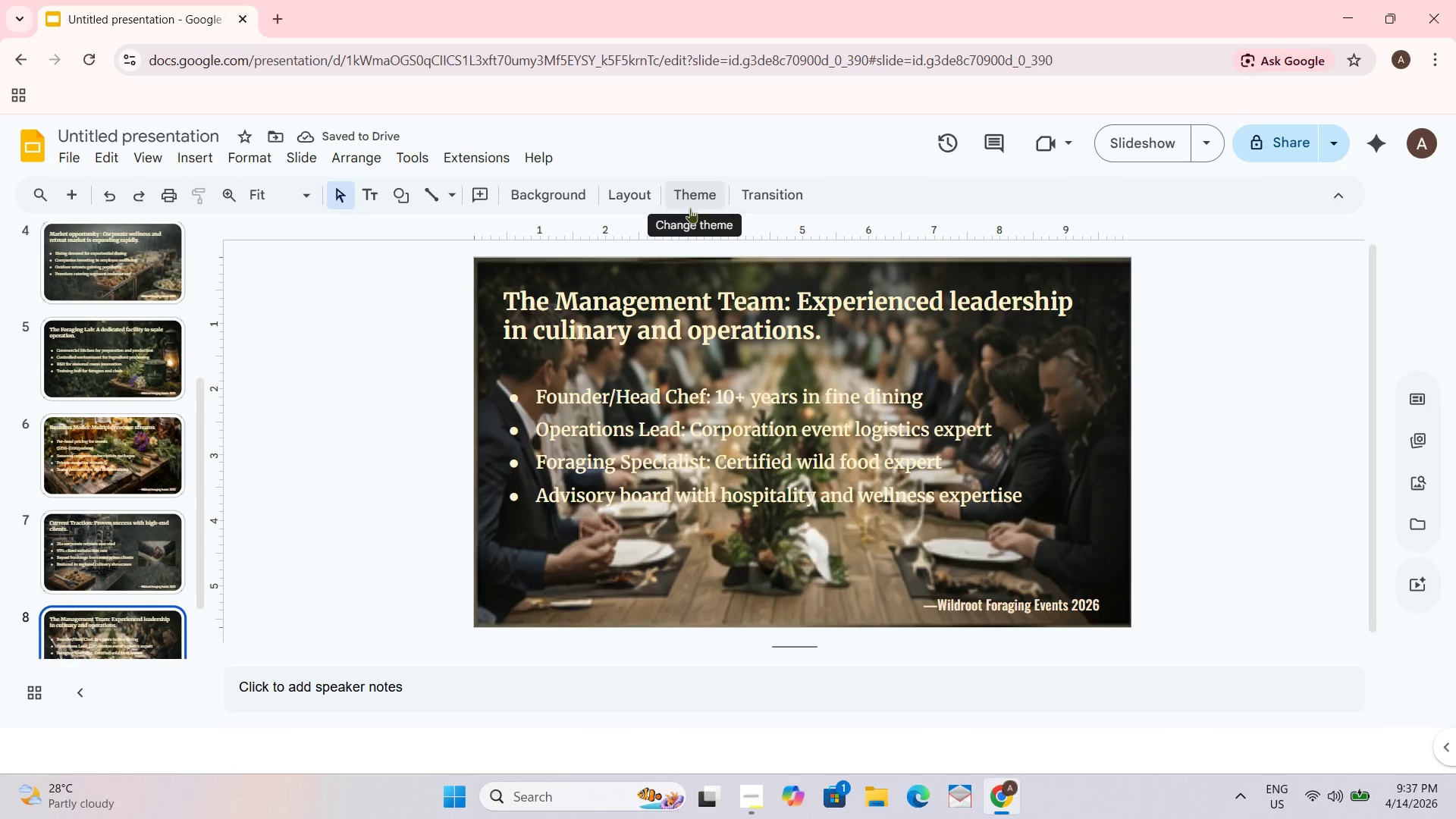 
left_click([569, 190])
 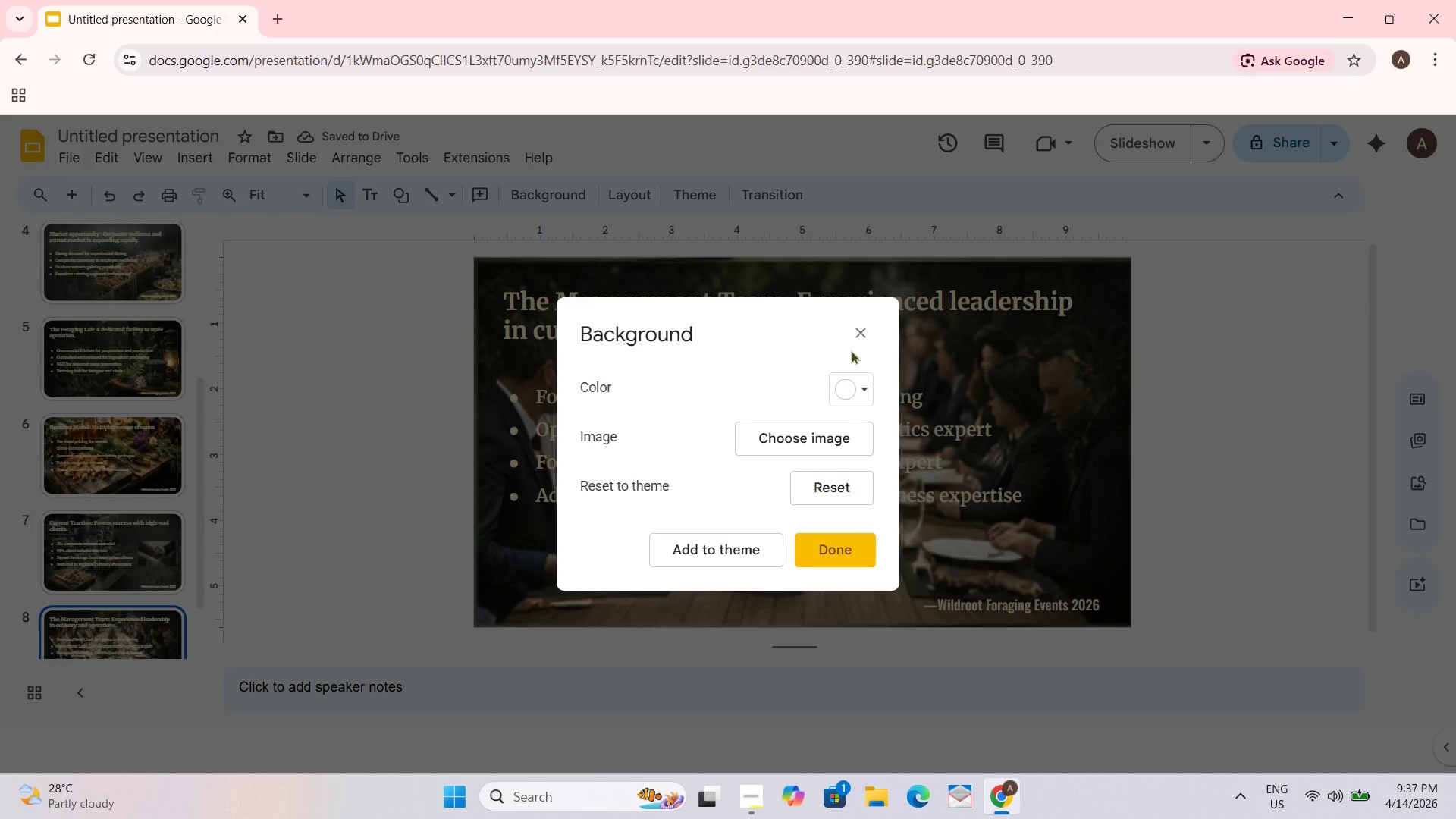 
left_click([861, 331])
 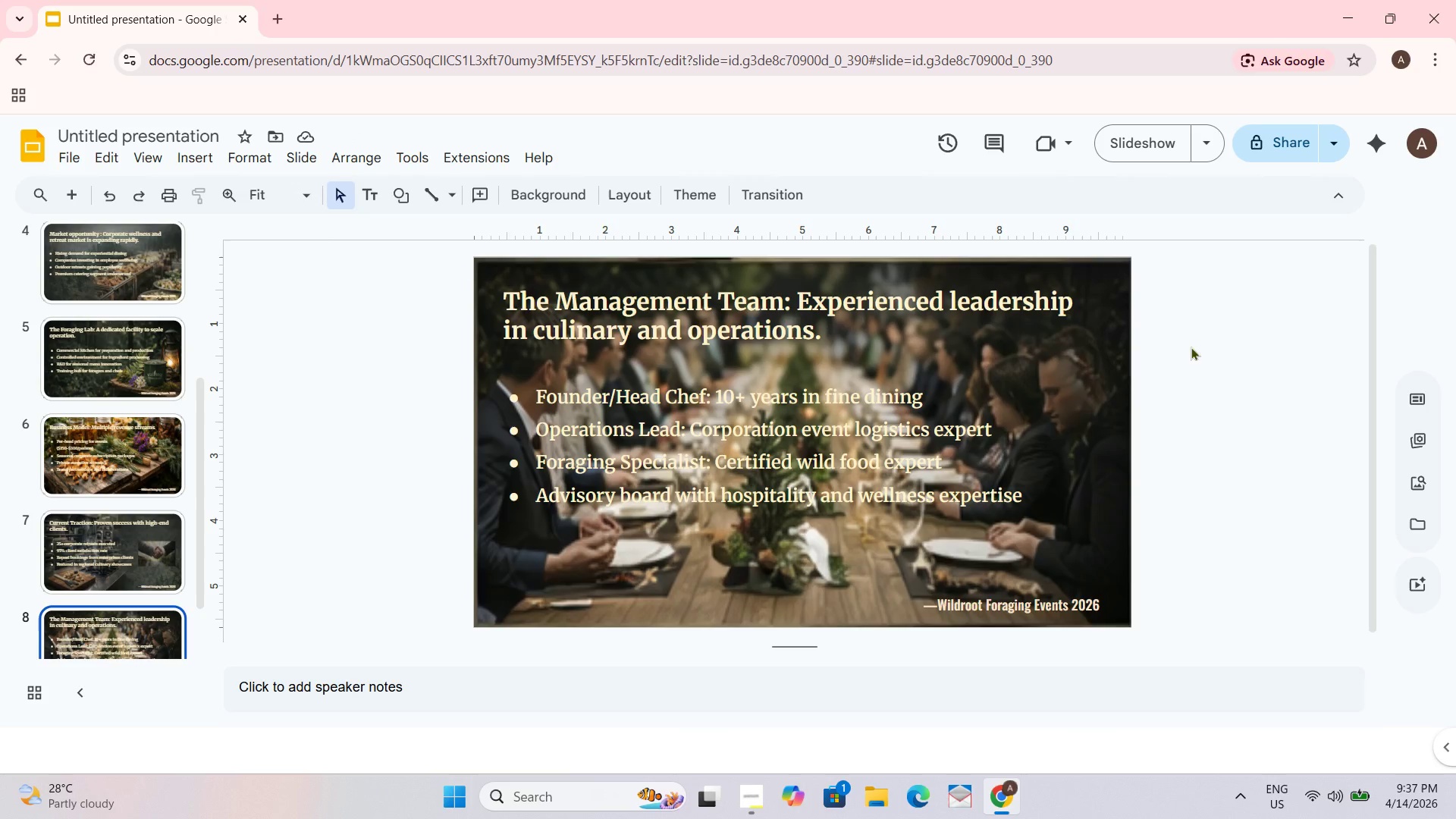 
left_click([1253, 359])
 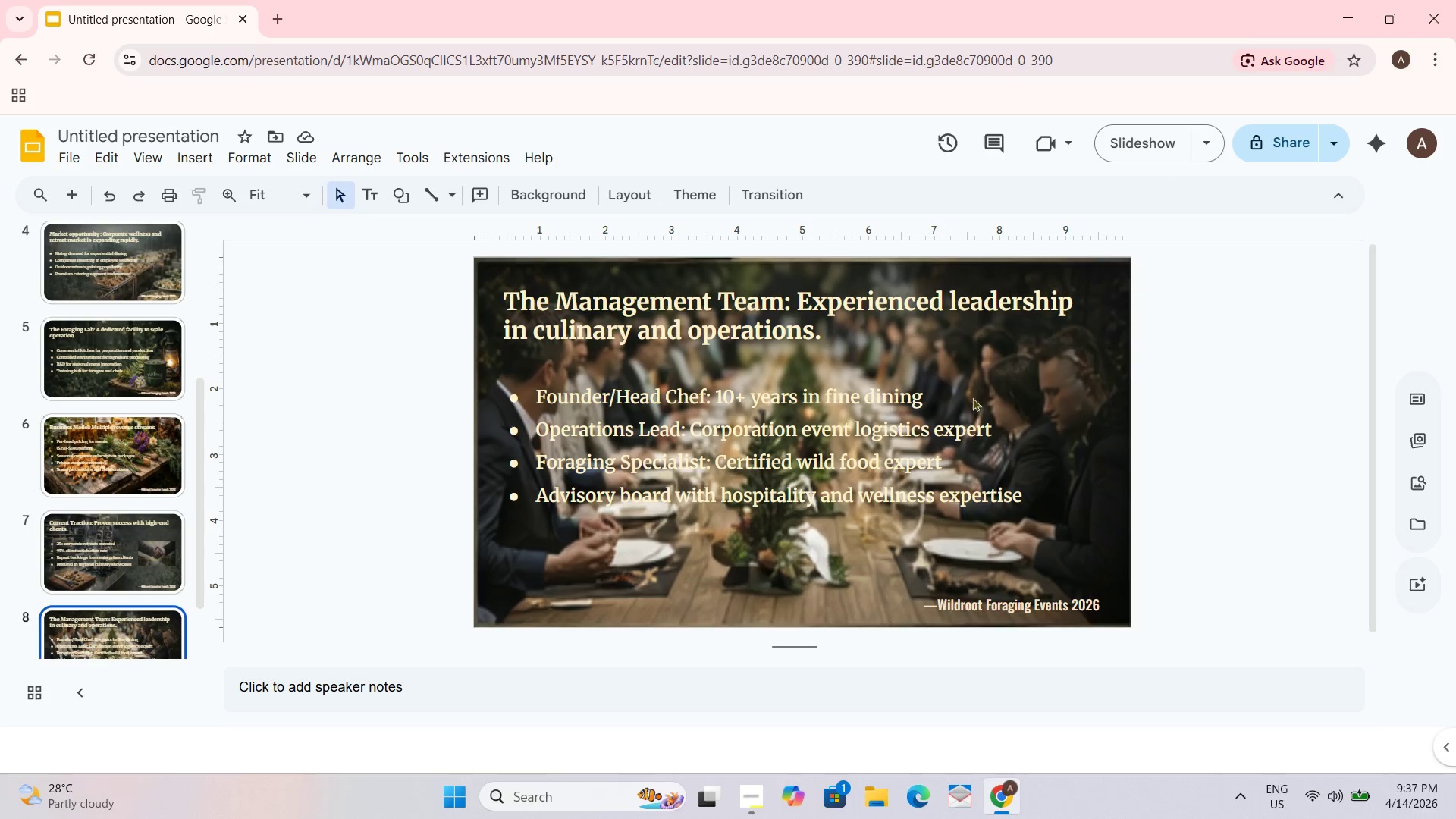 
left_click([893, 407])
 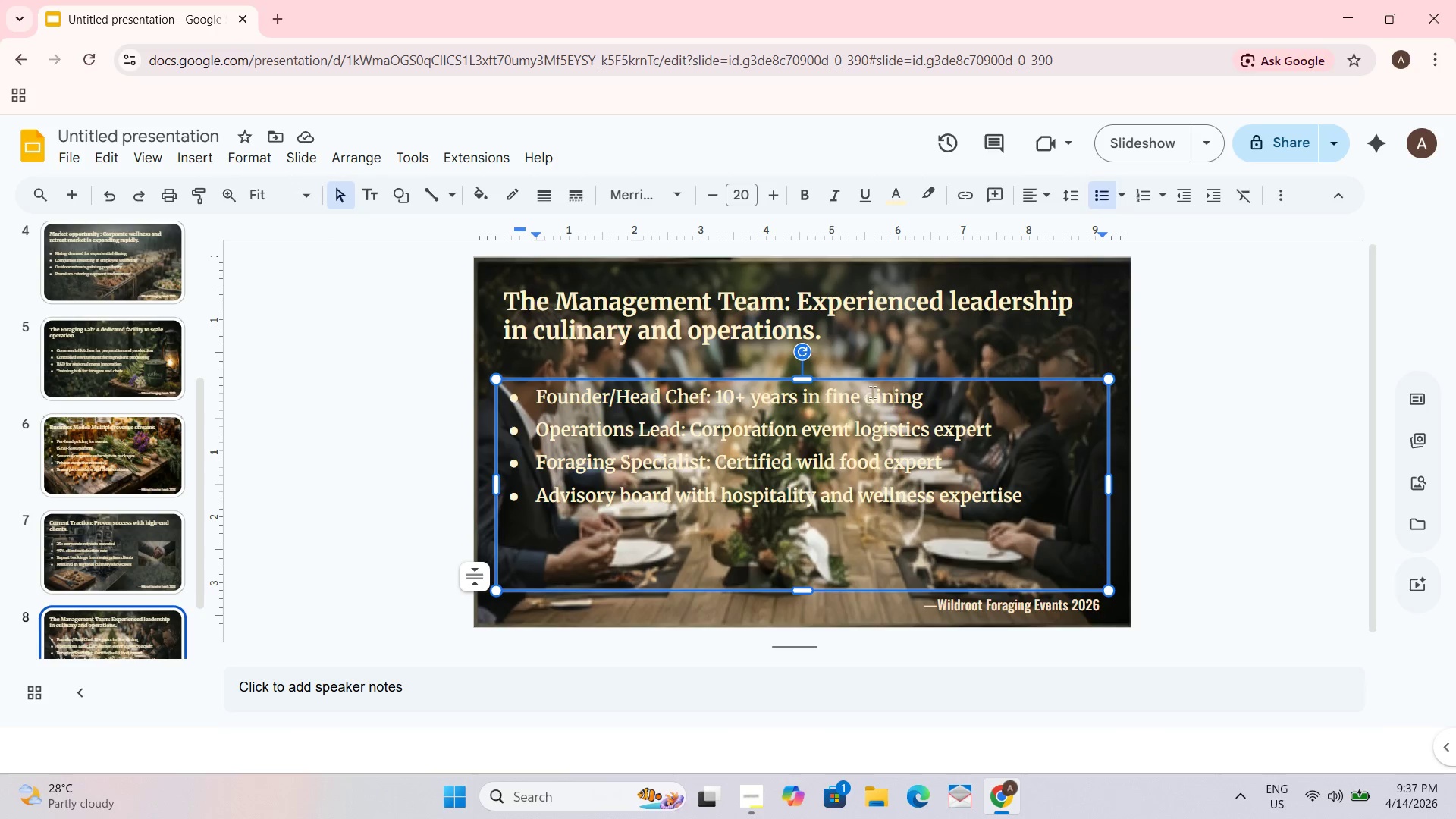 
left_click_drag(start_coordinate=[796, 377], to_coordinate=[796, 372])
 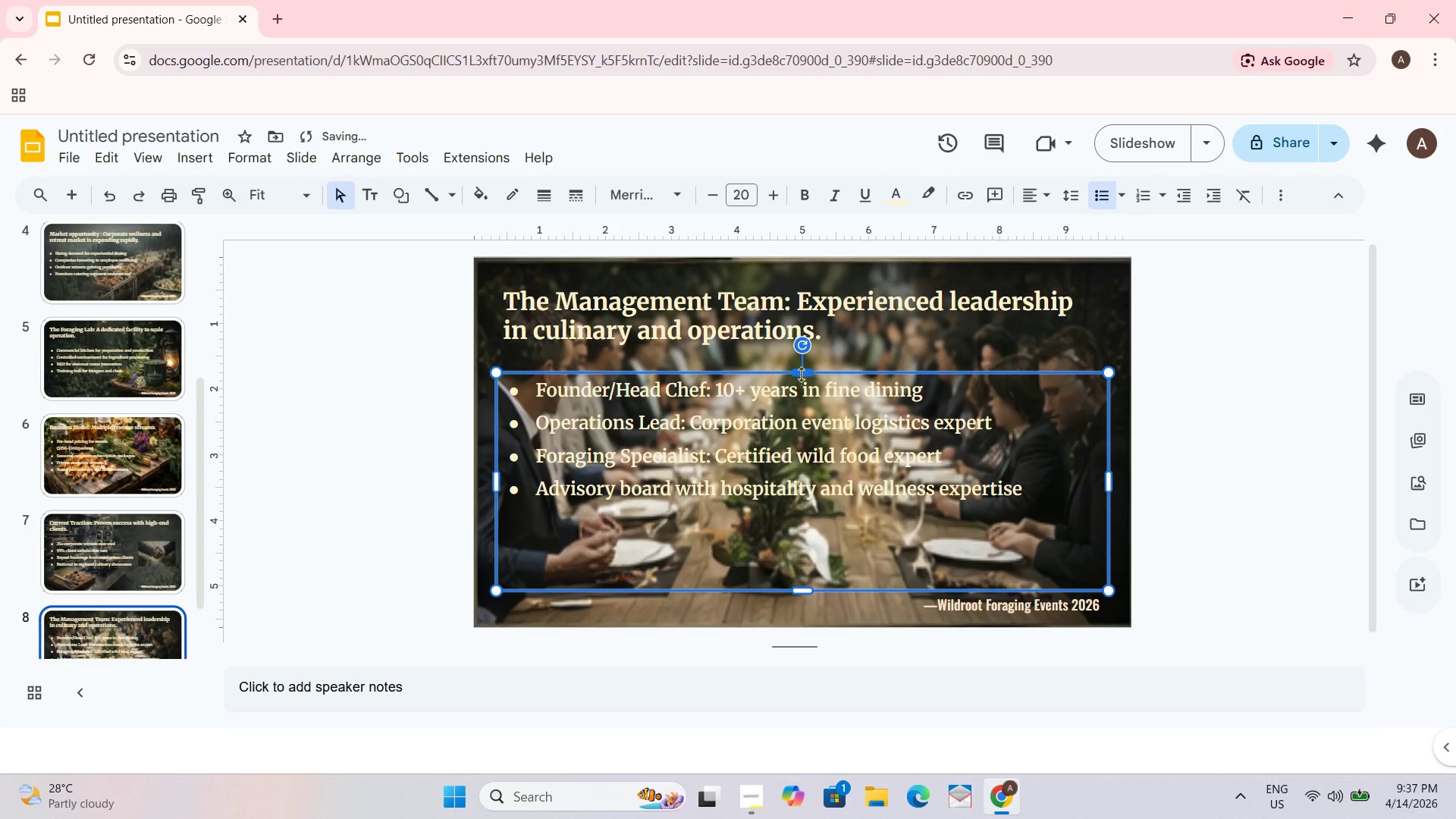 
left_click_drag(start_coordinate=[801, 370], to_coordinate=[801, 375])
 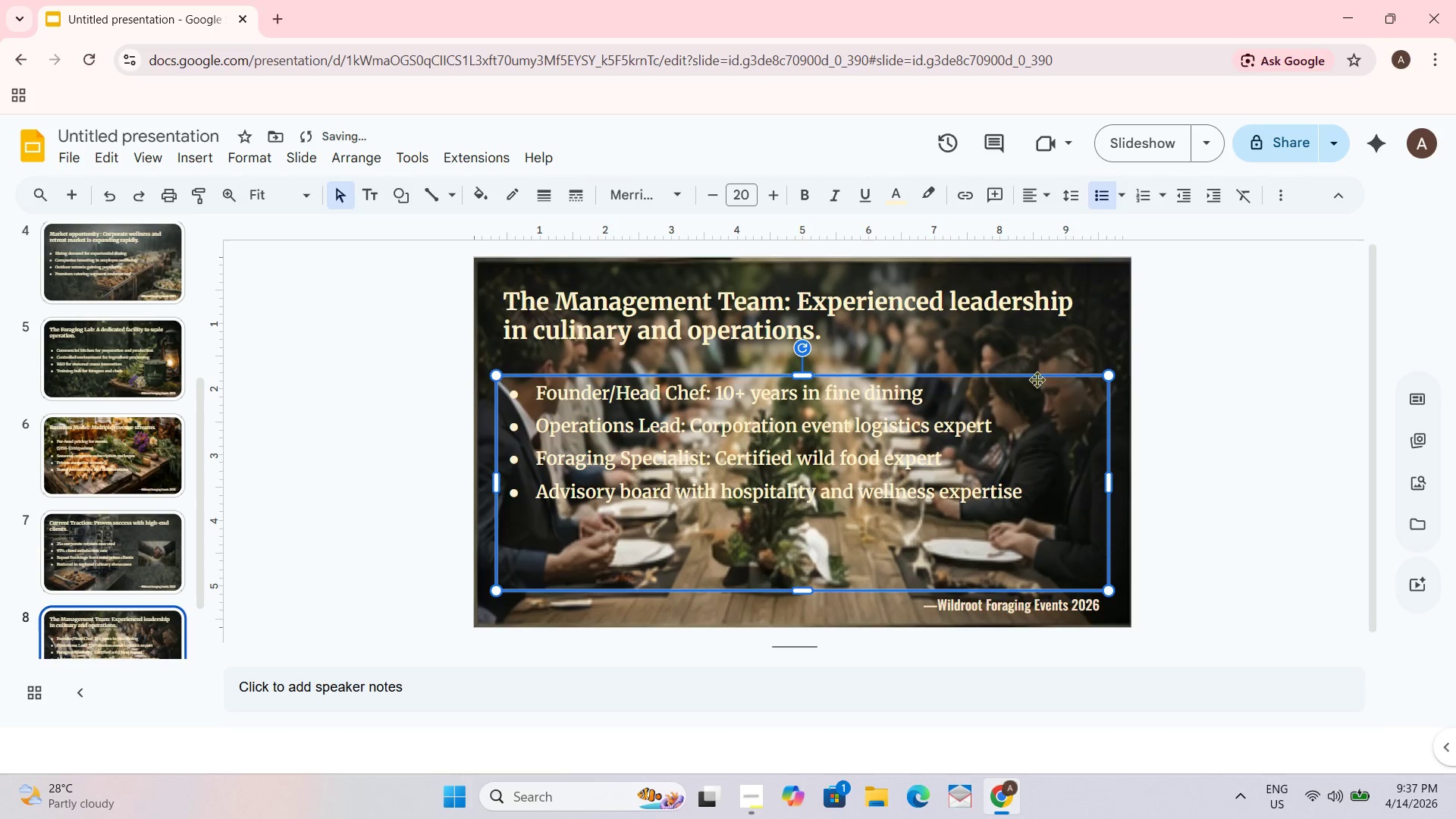 
left_click_drag(start_coordinate=[911, 410], to_coordinate=[907, 412])
 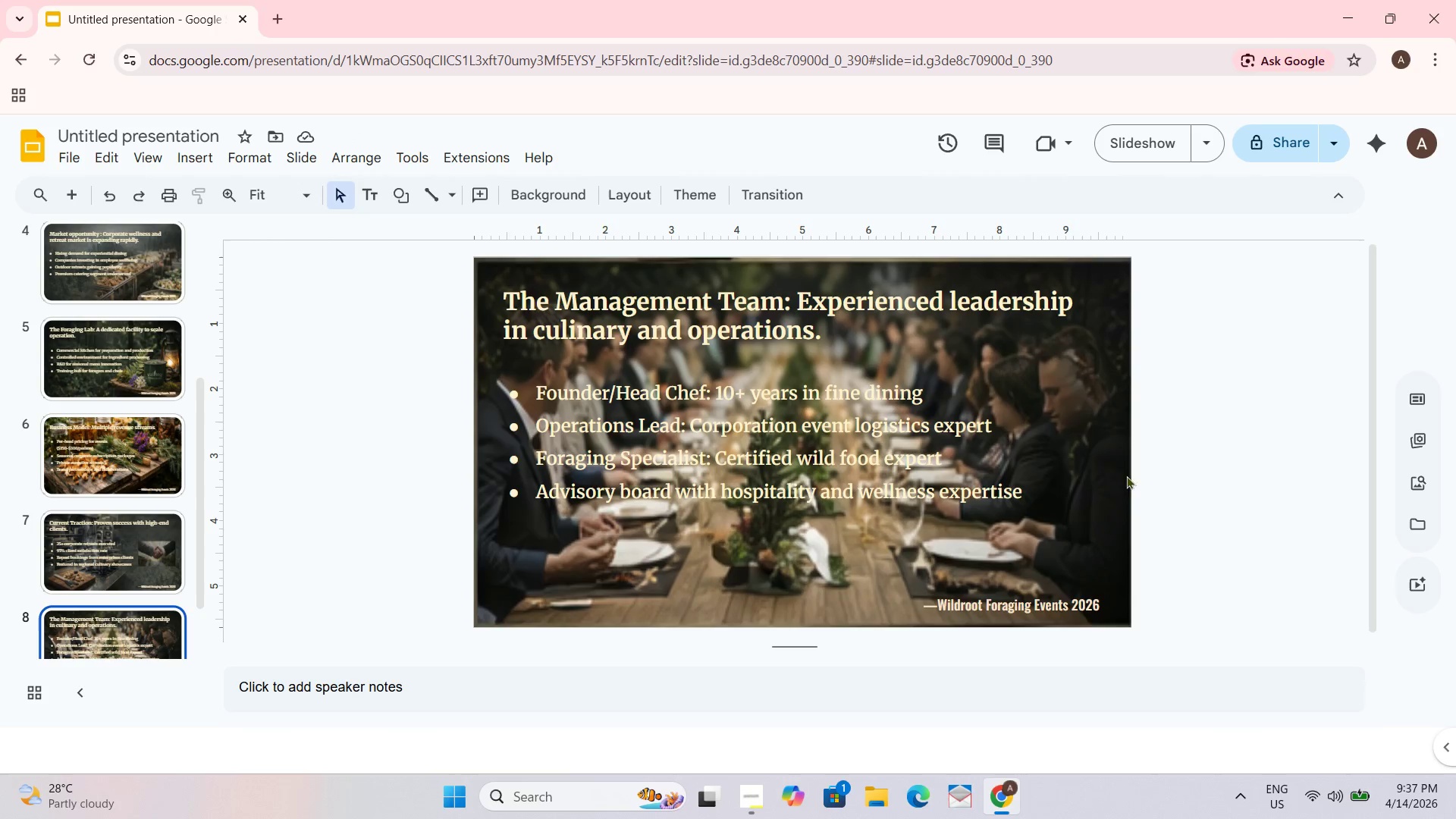 
wait(6.72)
 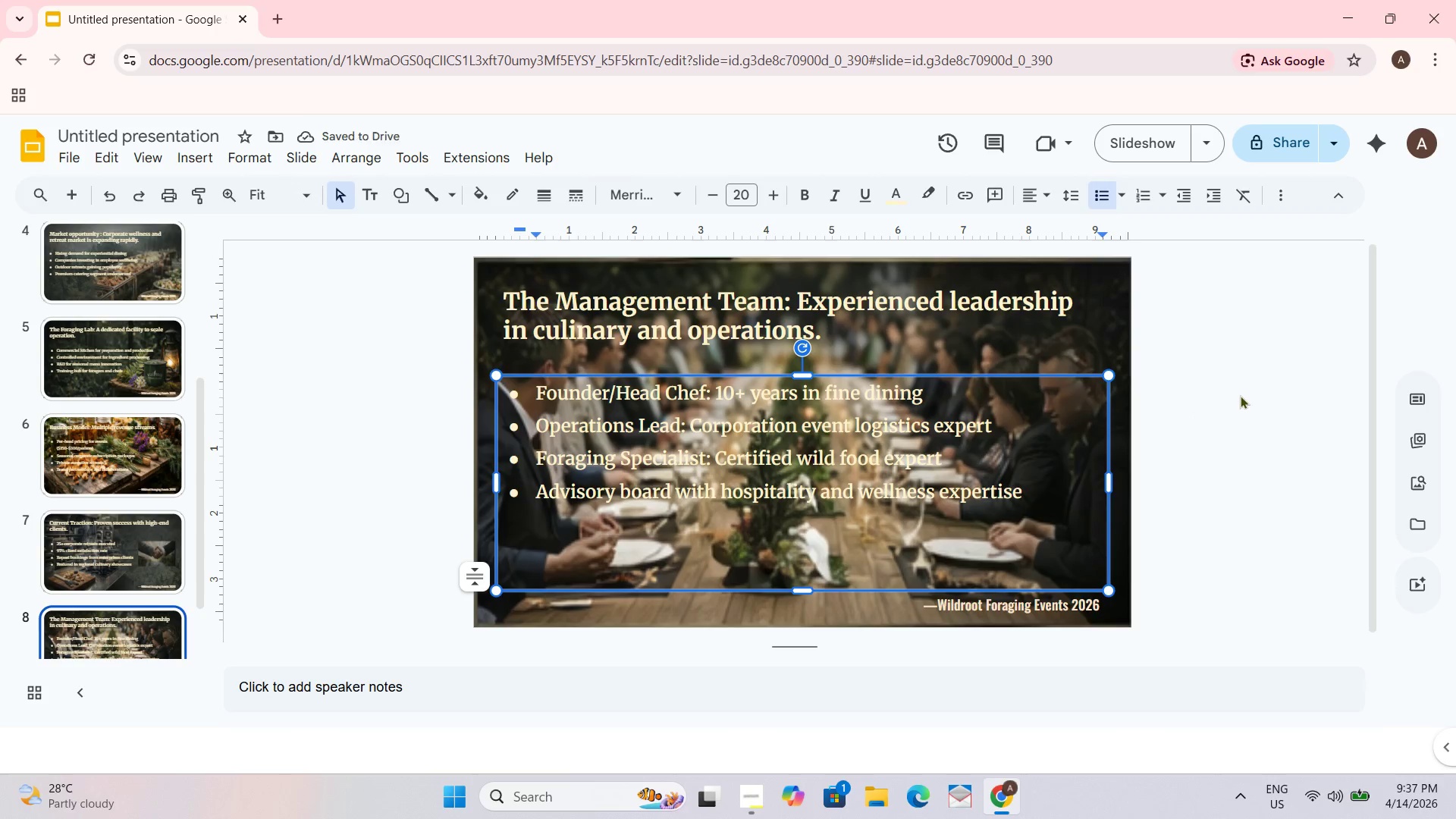 
double_click([121, 454])
 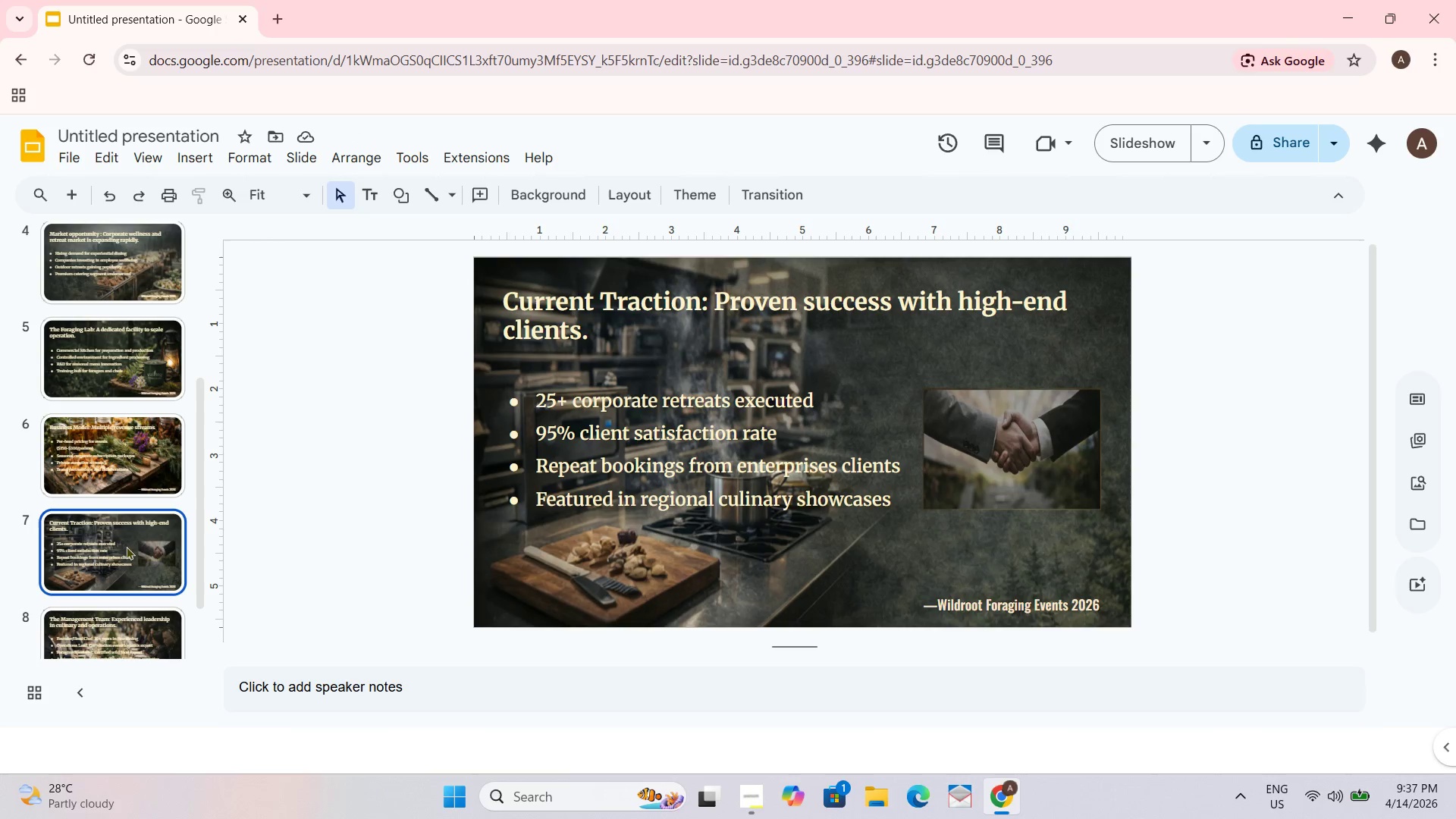 
scroll: coordinate [127, 543], scroll_direction: down, amount: 1.0
 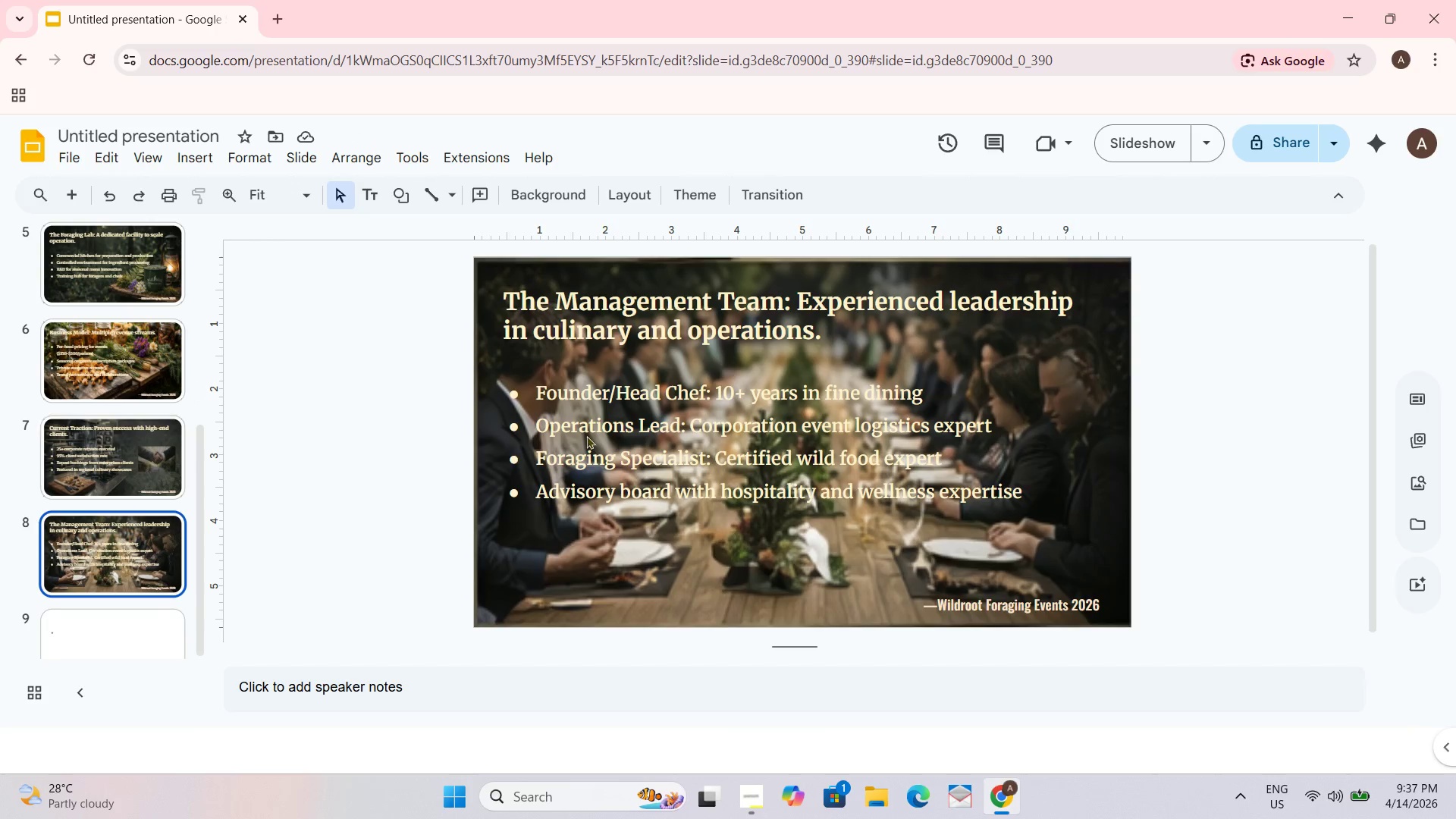 
right_click([1097, 347])
 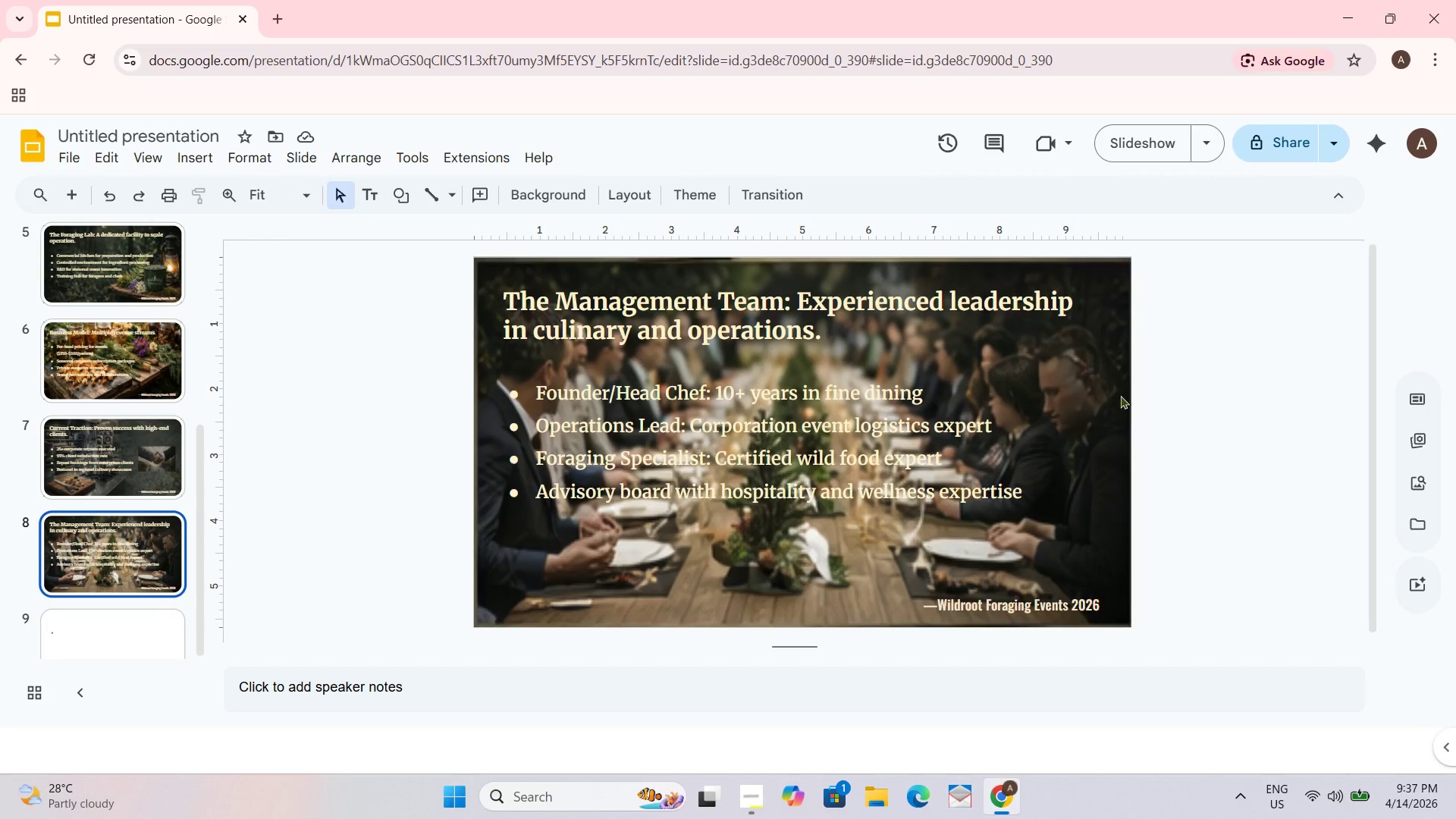 
right_click([1123, 356])
 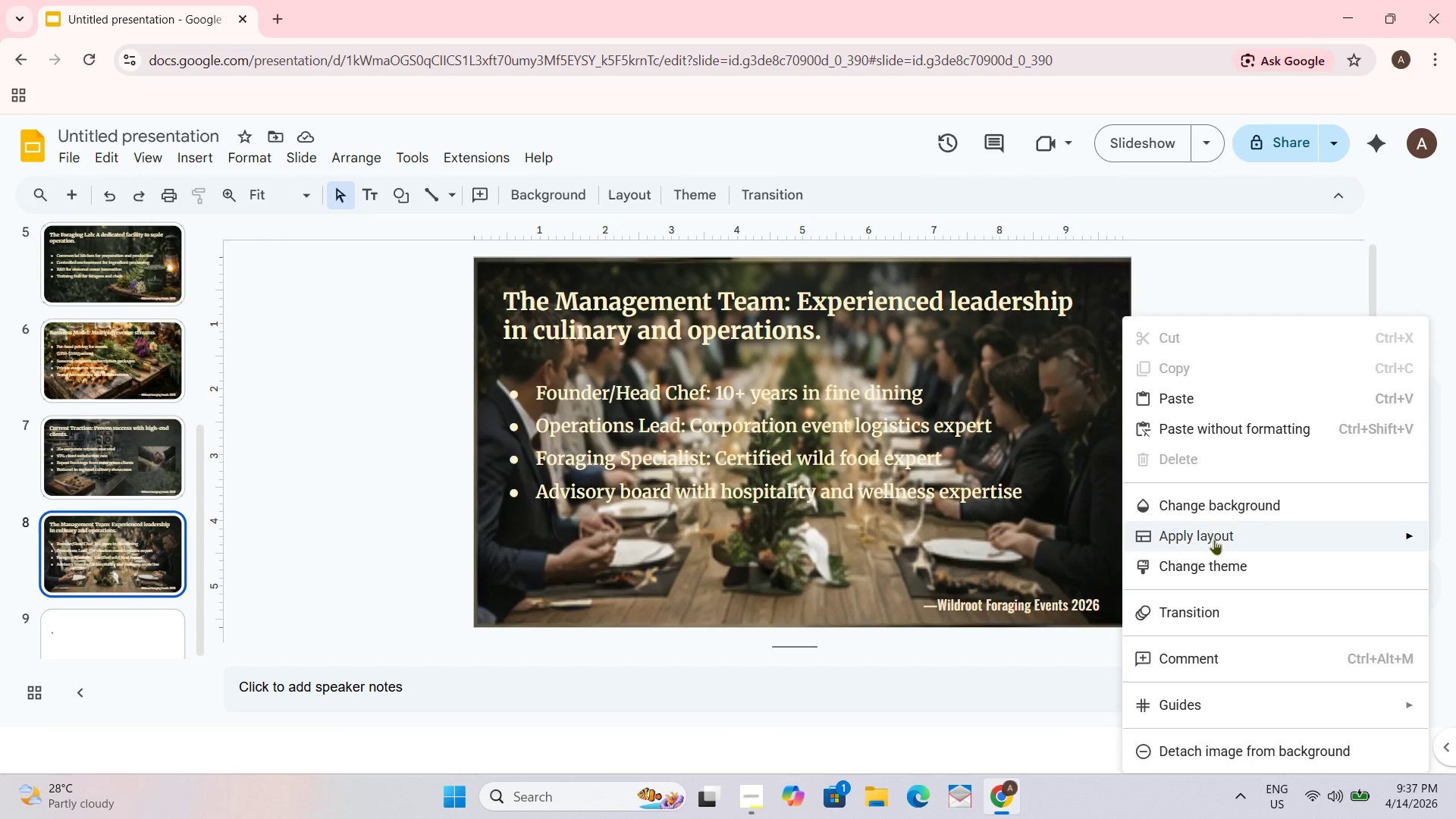 
left_click([1215, 506])